 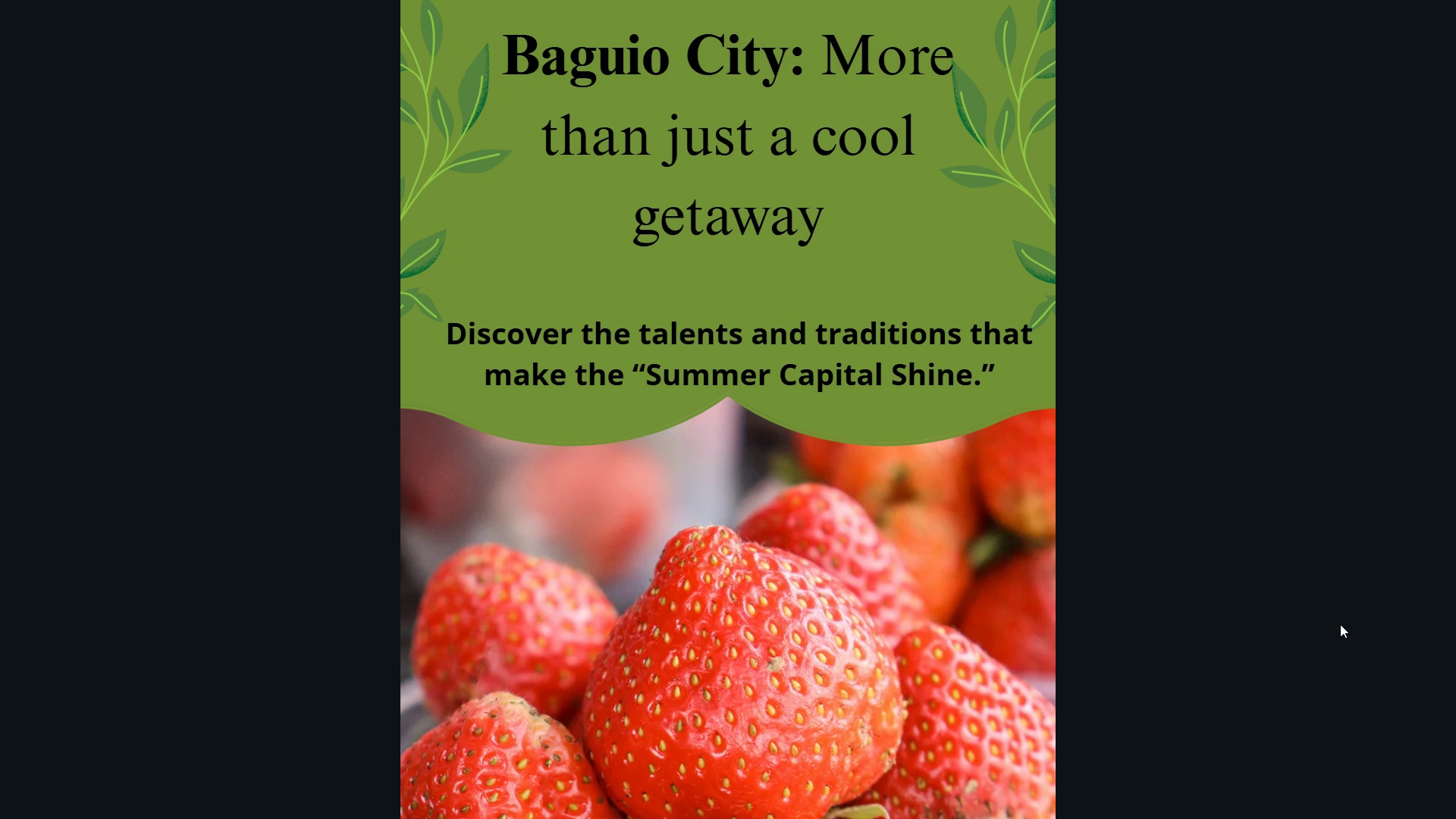 
key(ArrowRight)
 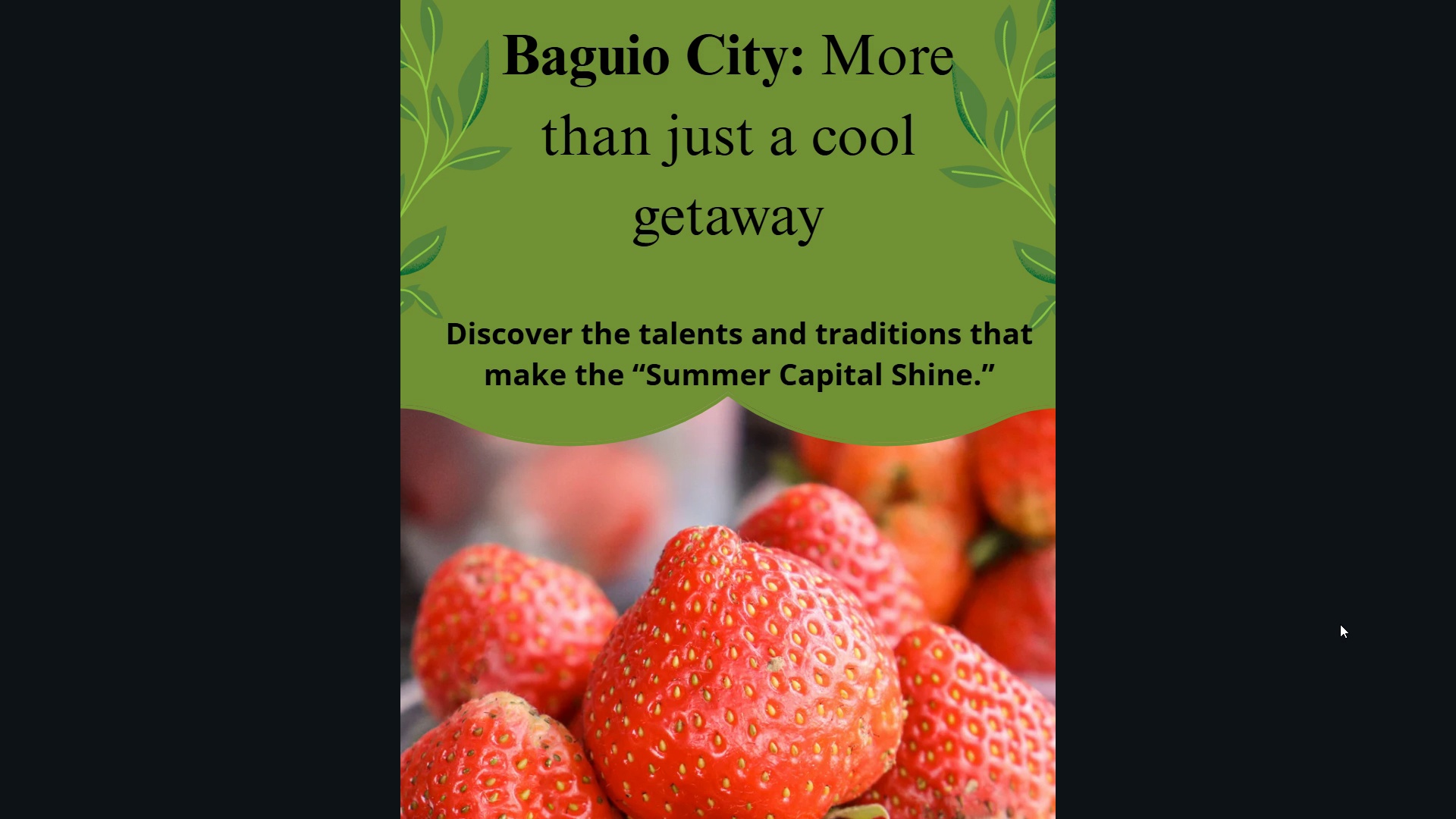 
key(ArrowRight)
 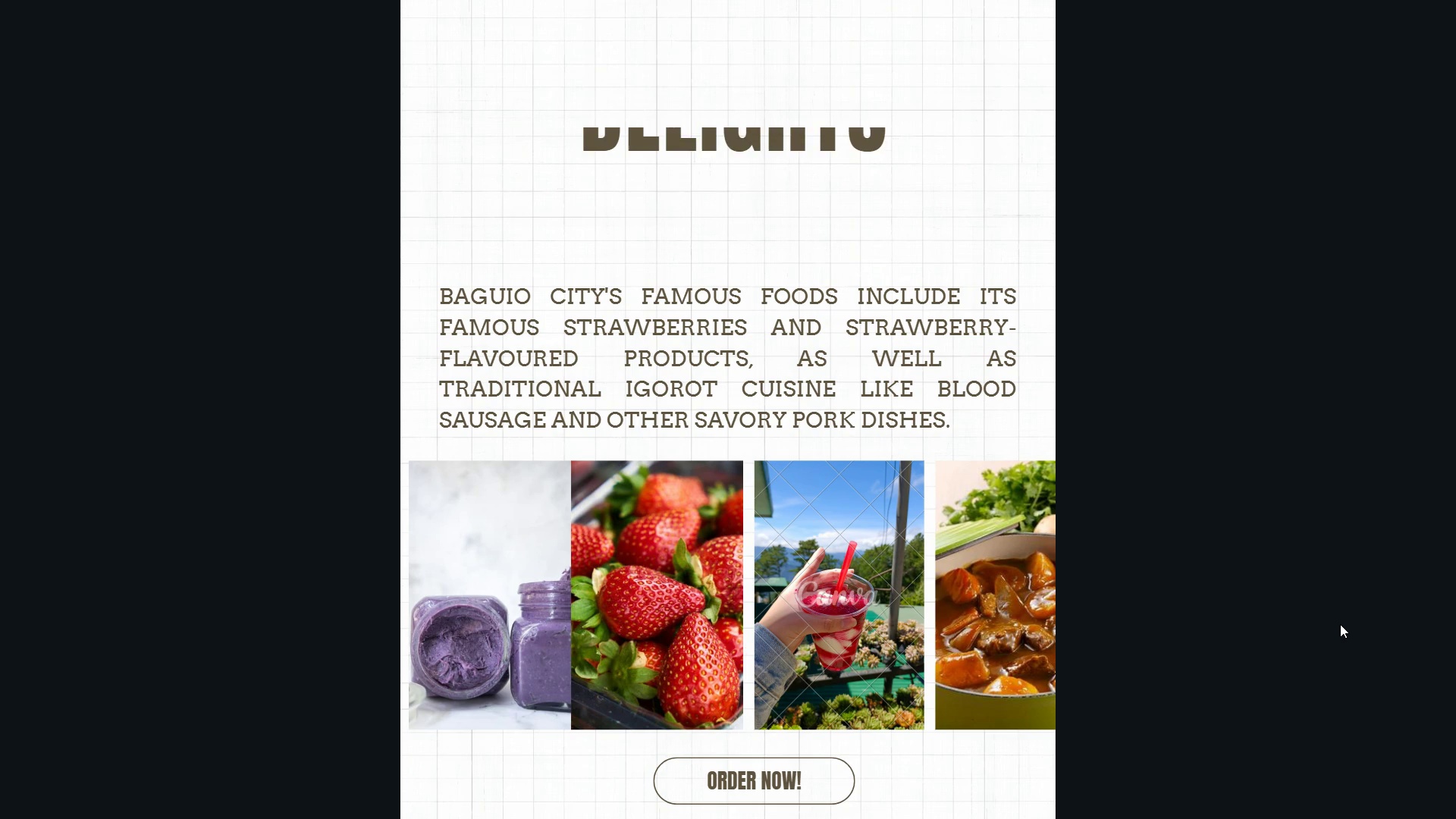 
key(ArrowRight)
 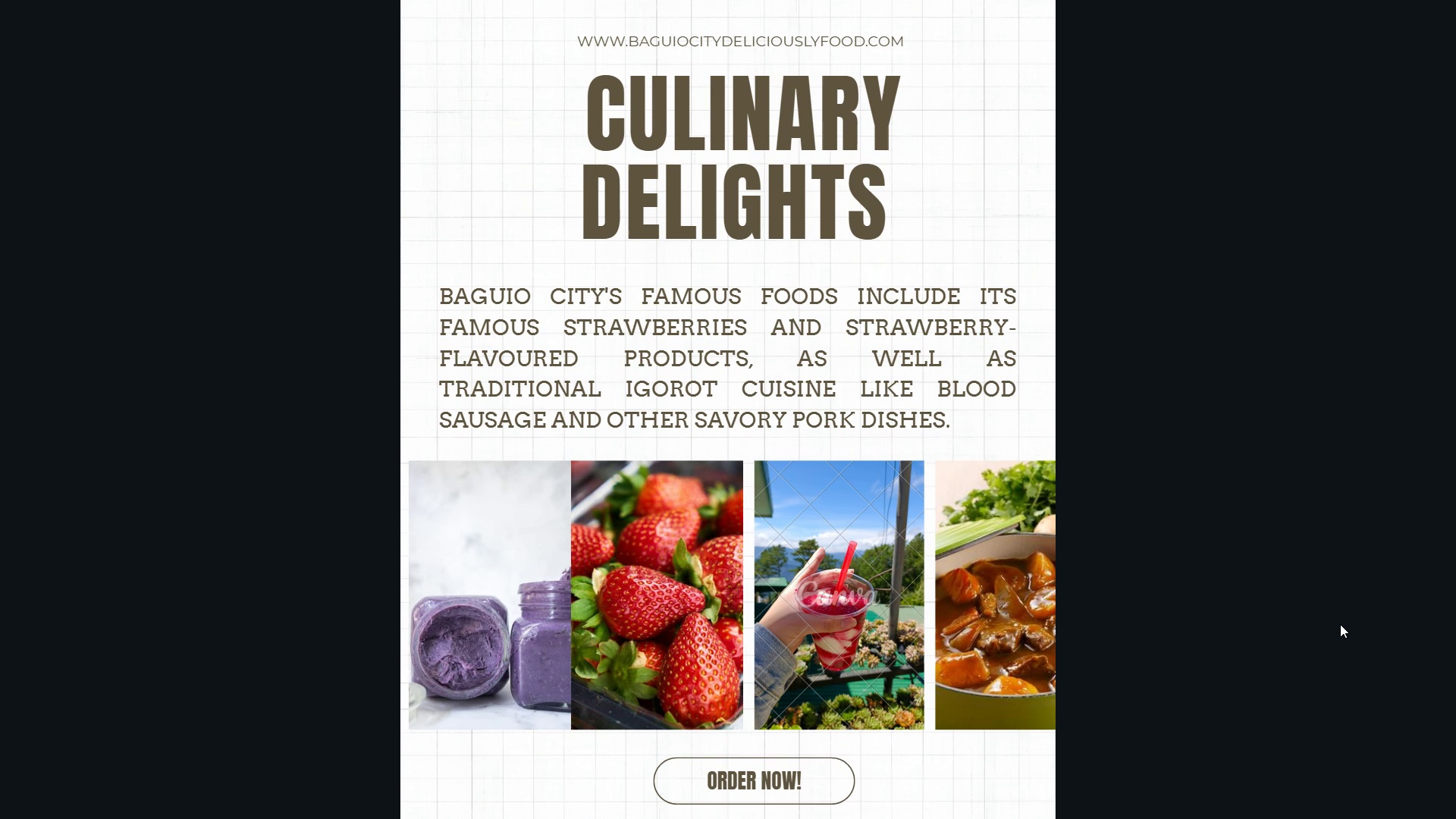 
key(ArrowLeft)
 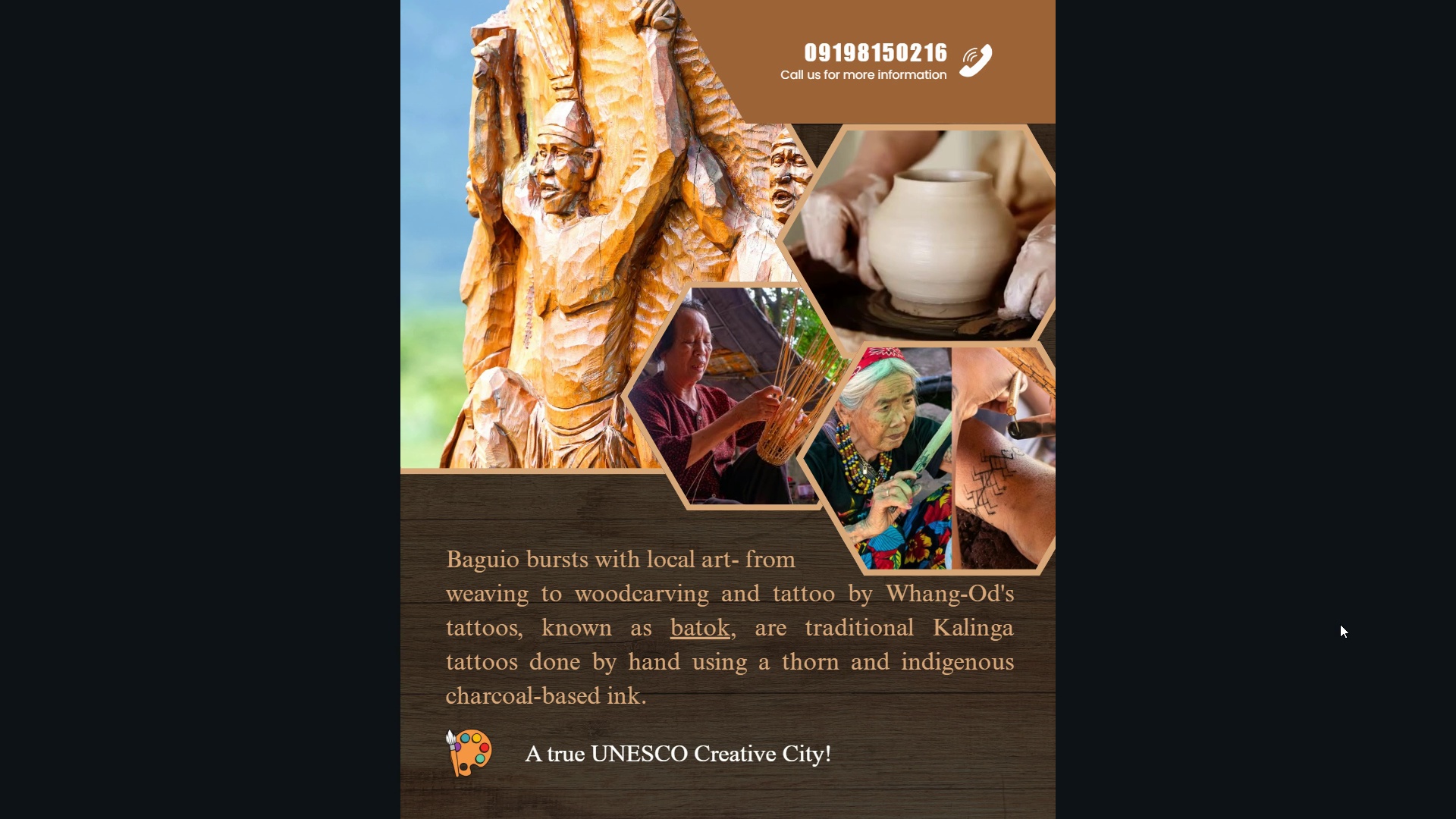 
key(ArrowLeft)
 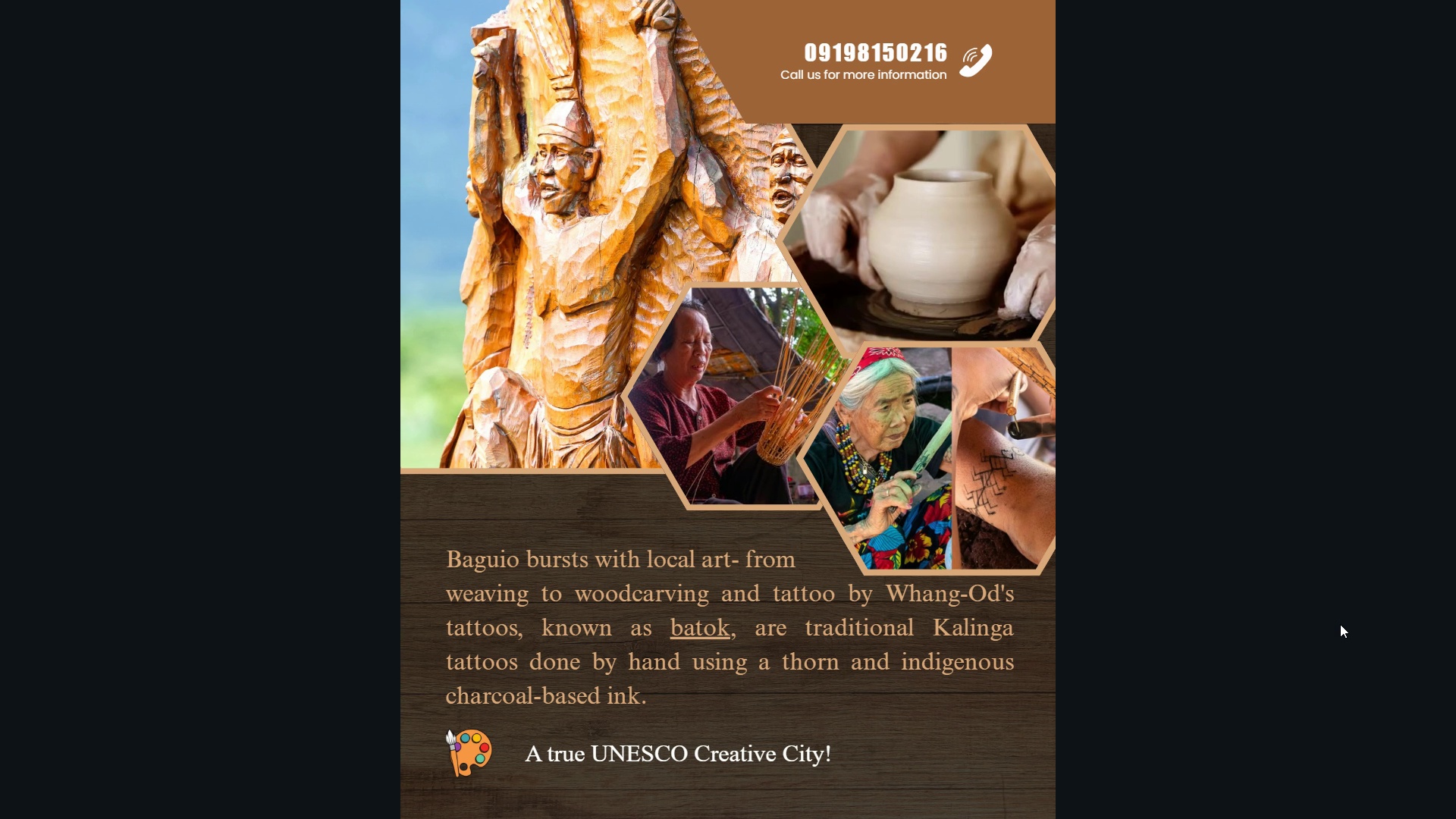 
key(ArrowRight)
 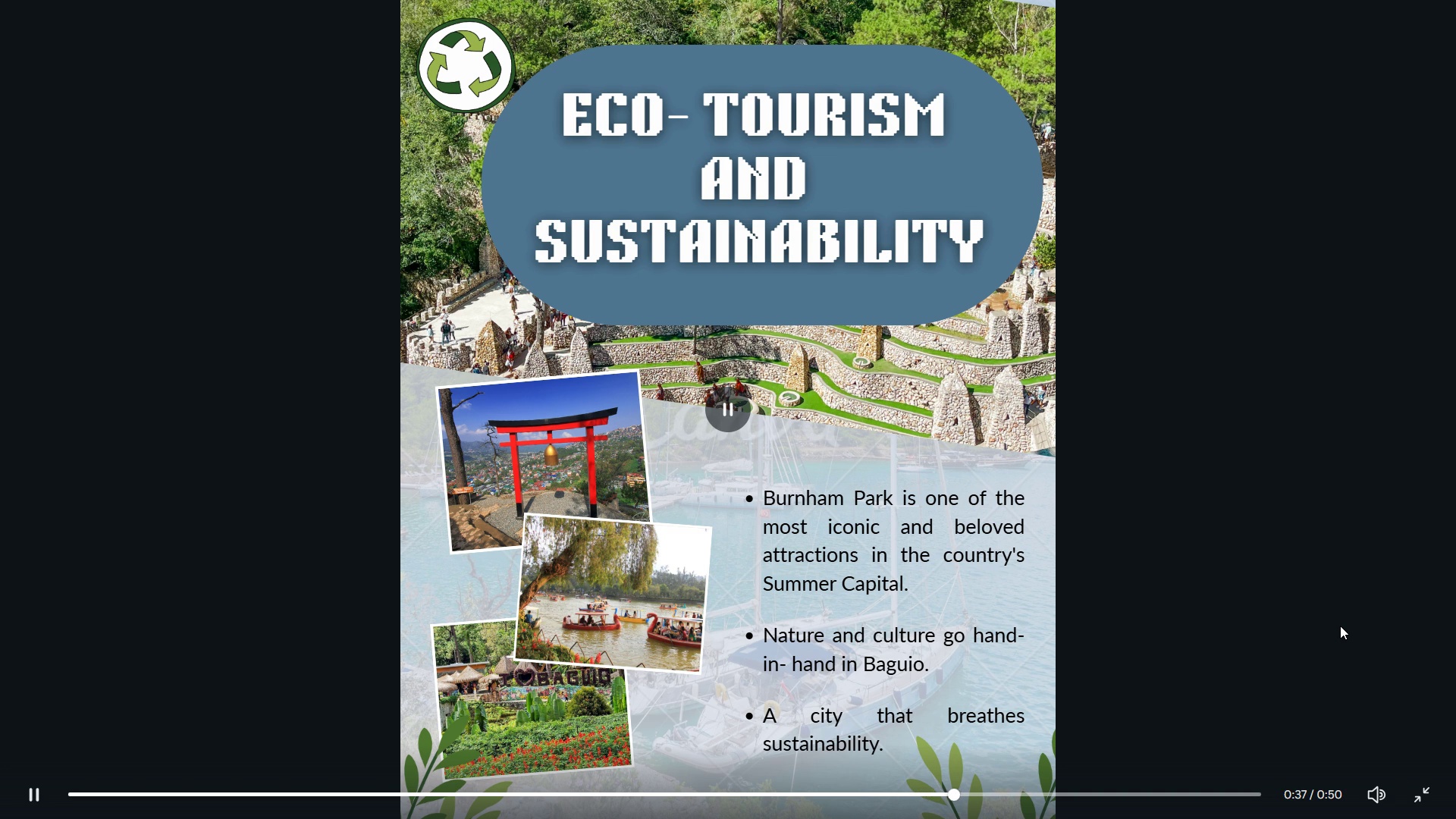 
key(ArrowRight)
 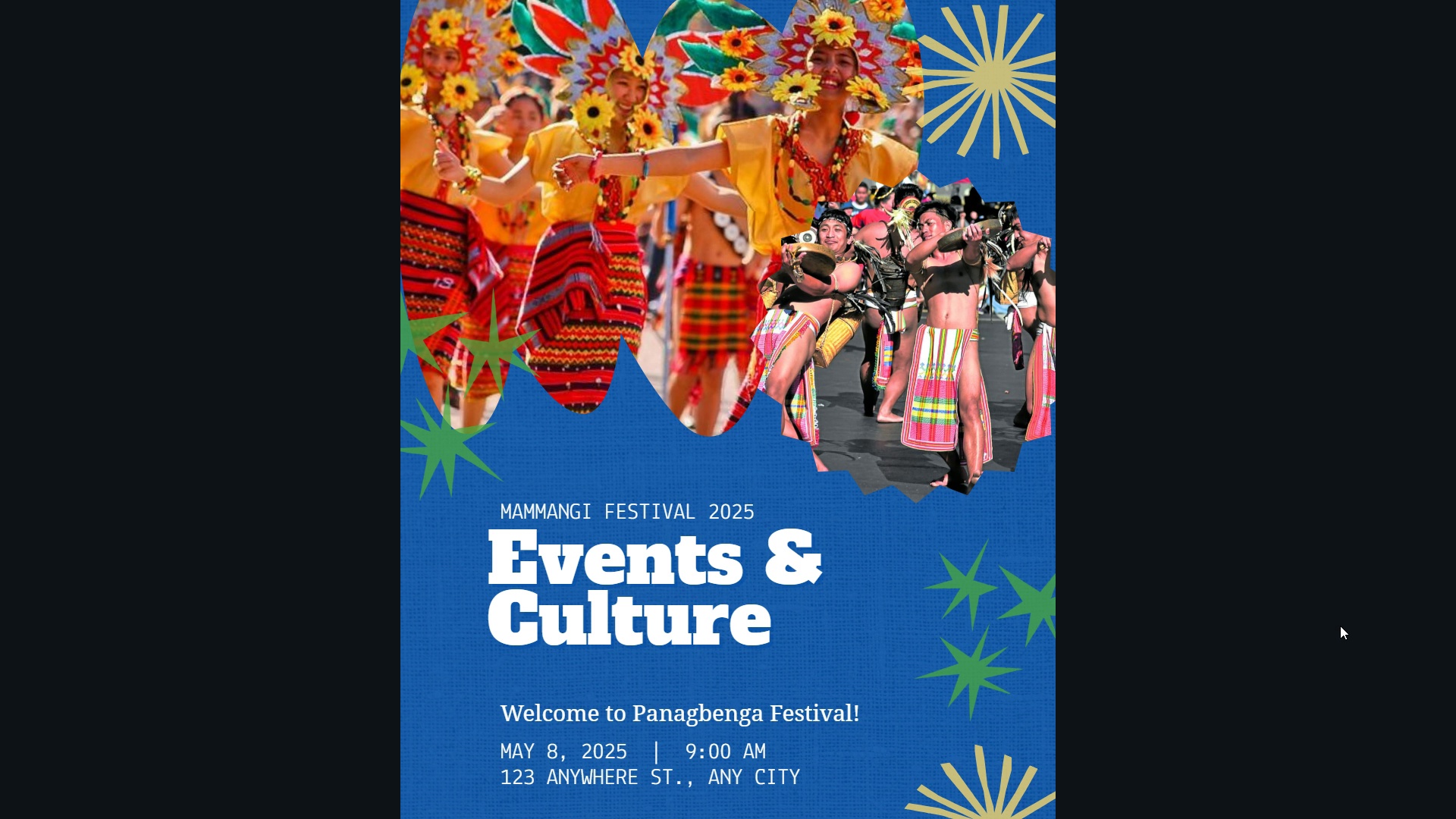 
key(ArrowRight)
 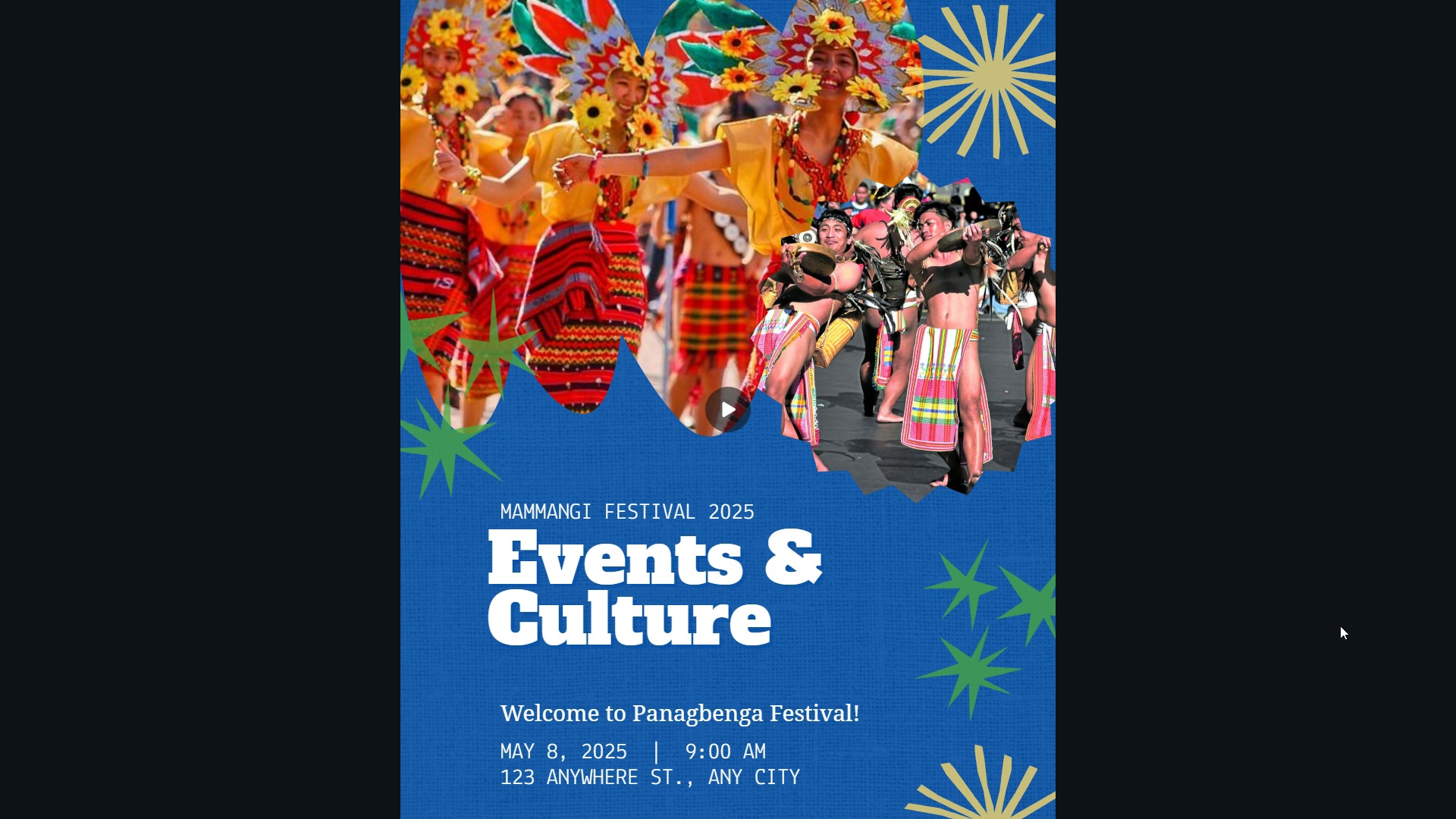 
key(Escape)
 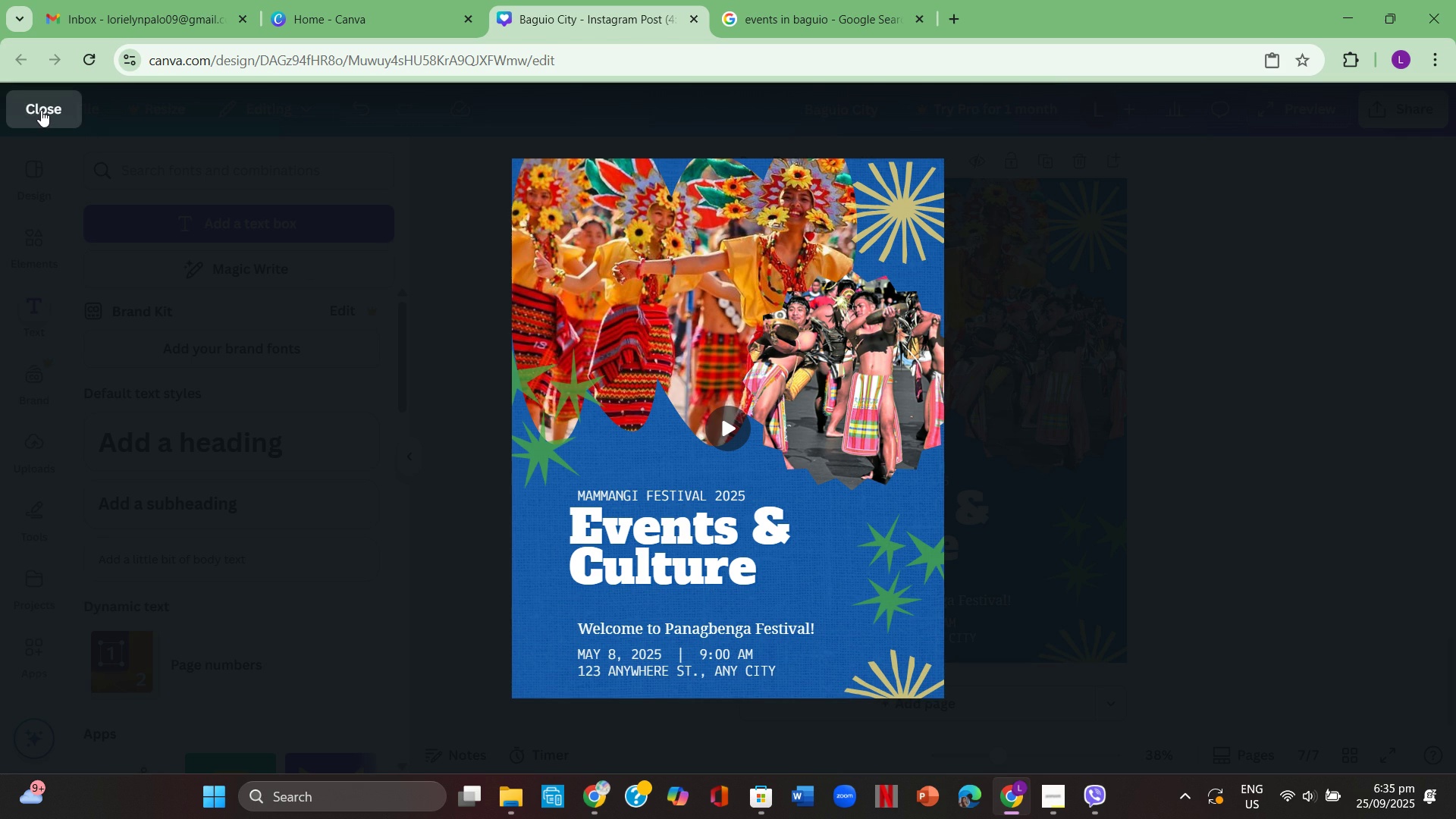 
left_click([41, 110])
 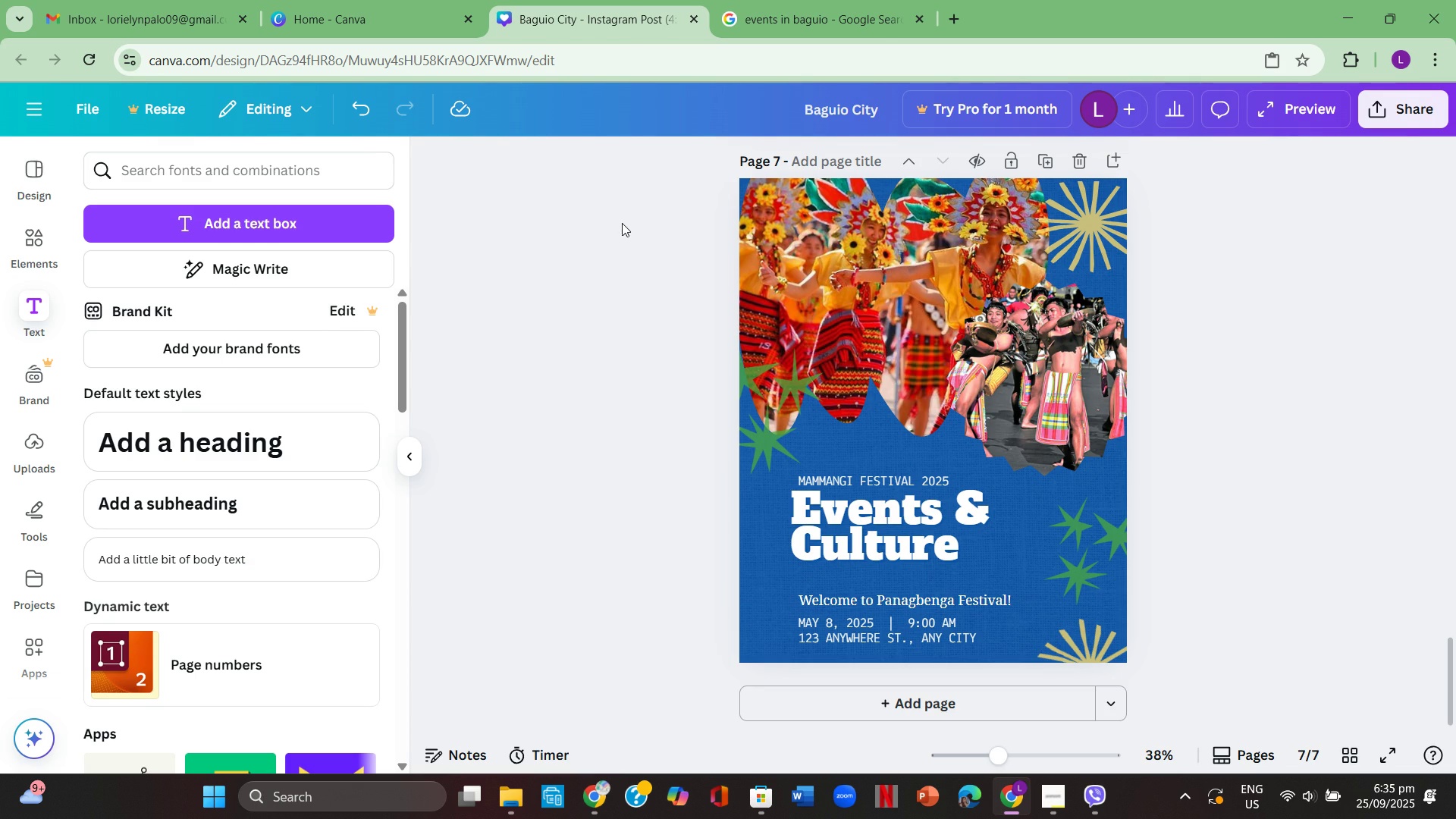 
scroll: coordinate [561, 245], scroll_direction: up, amount: 20.0
 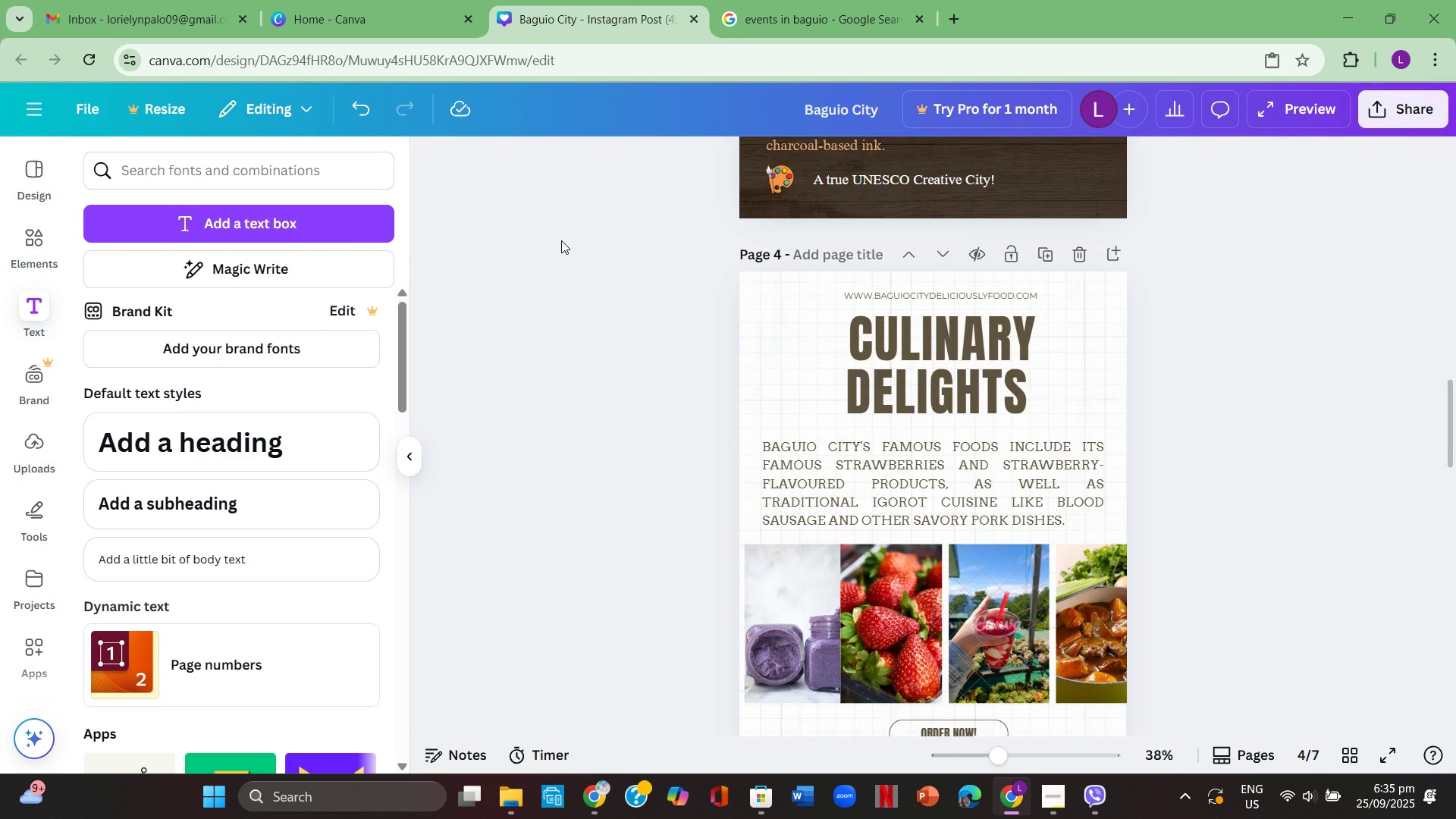 
scroll: coordinate [561, 240], scroll_direction: down, amount: 1.0
 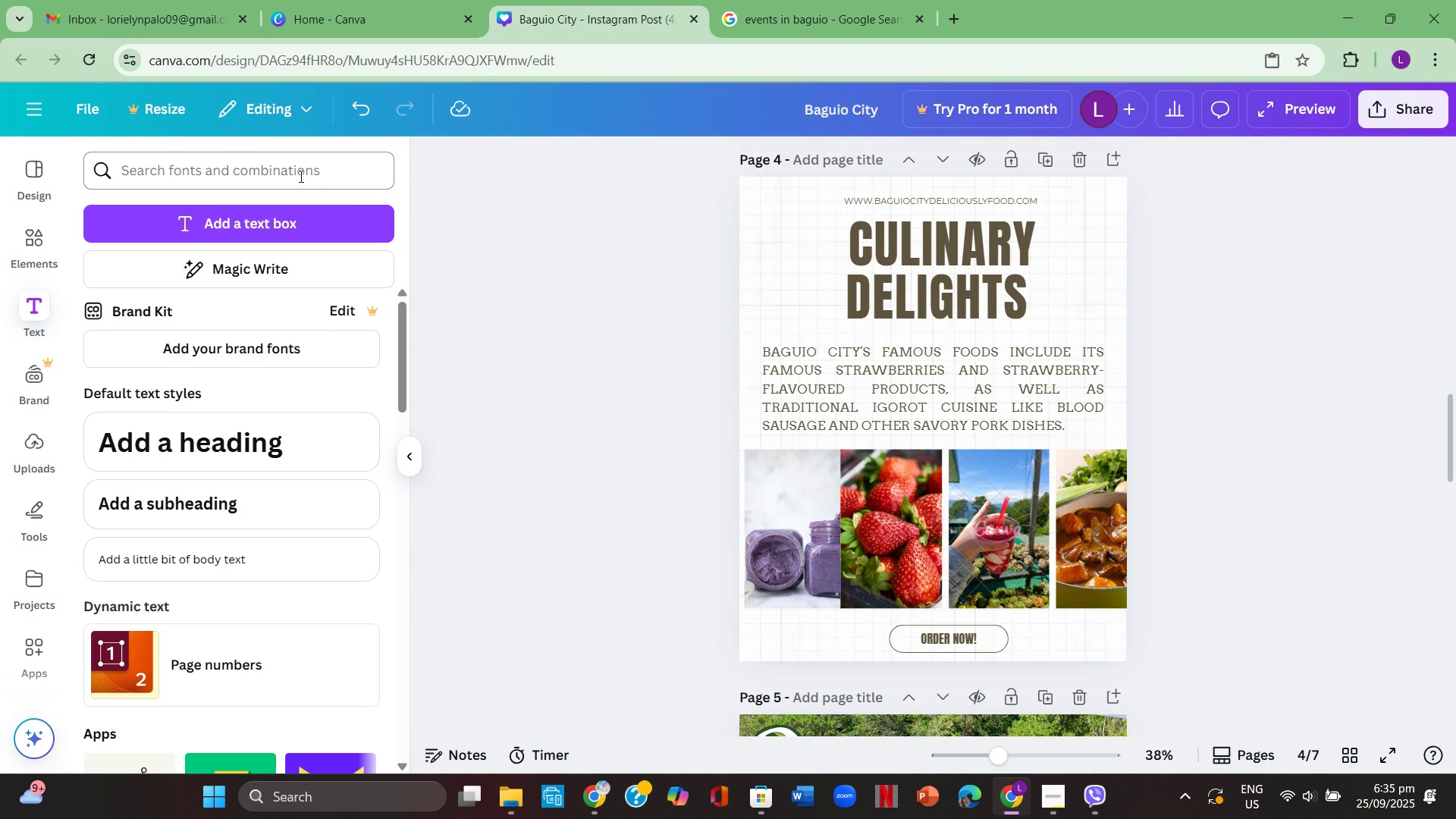 
left_click([300, 176])
 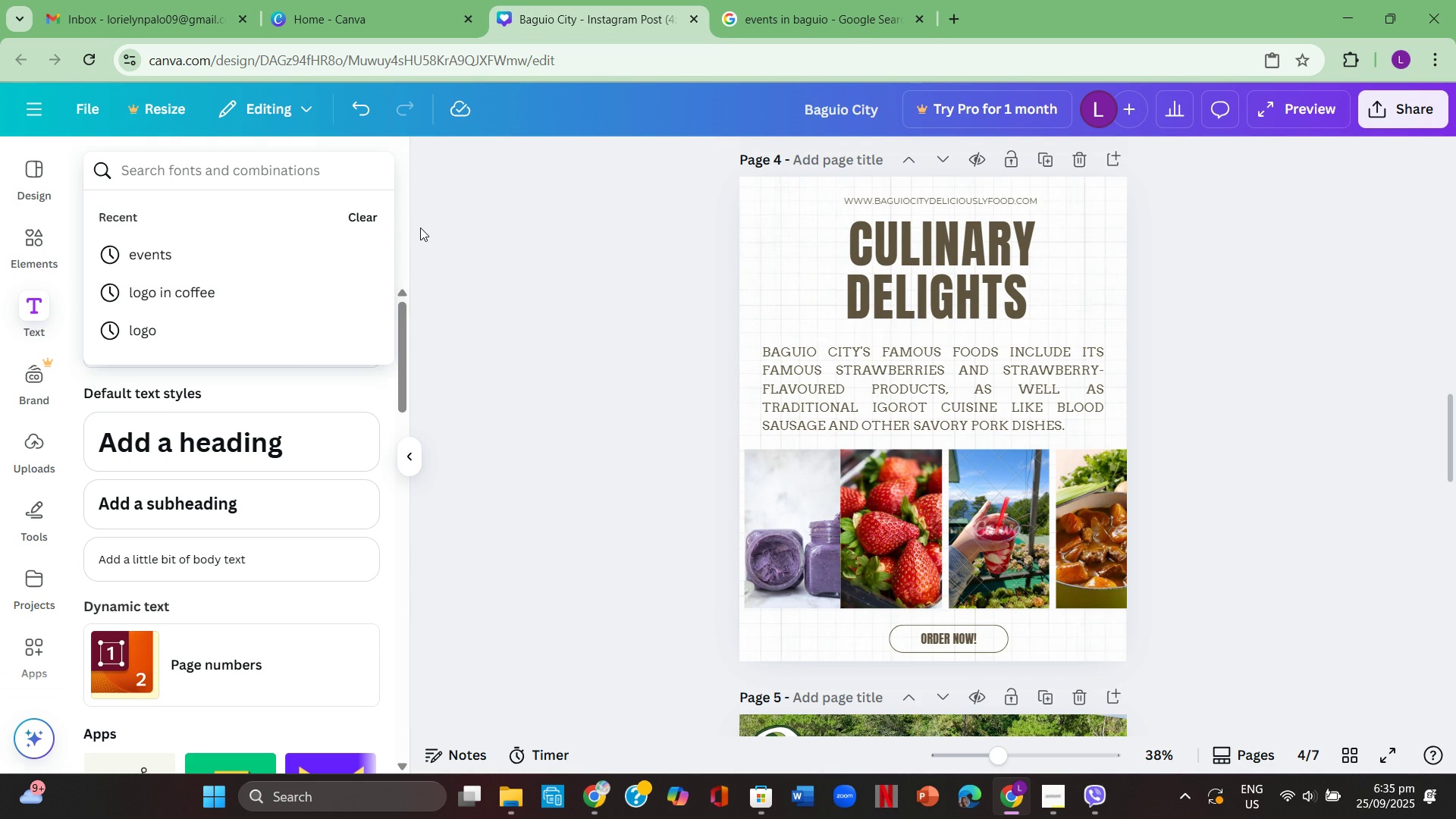 
type(culinary logo)
 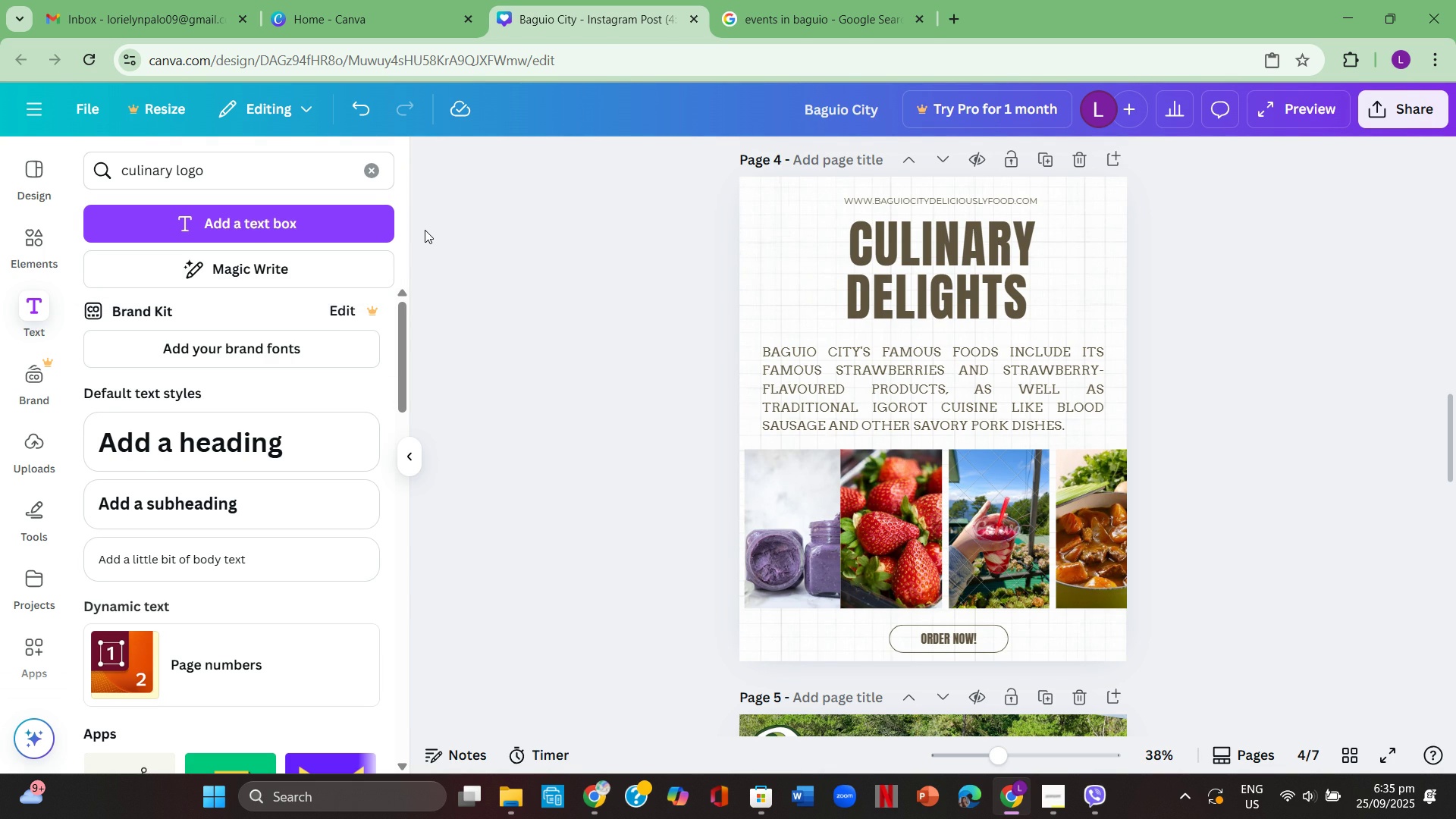 
key(Enter)
 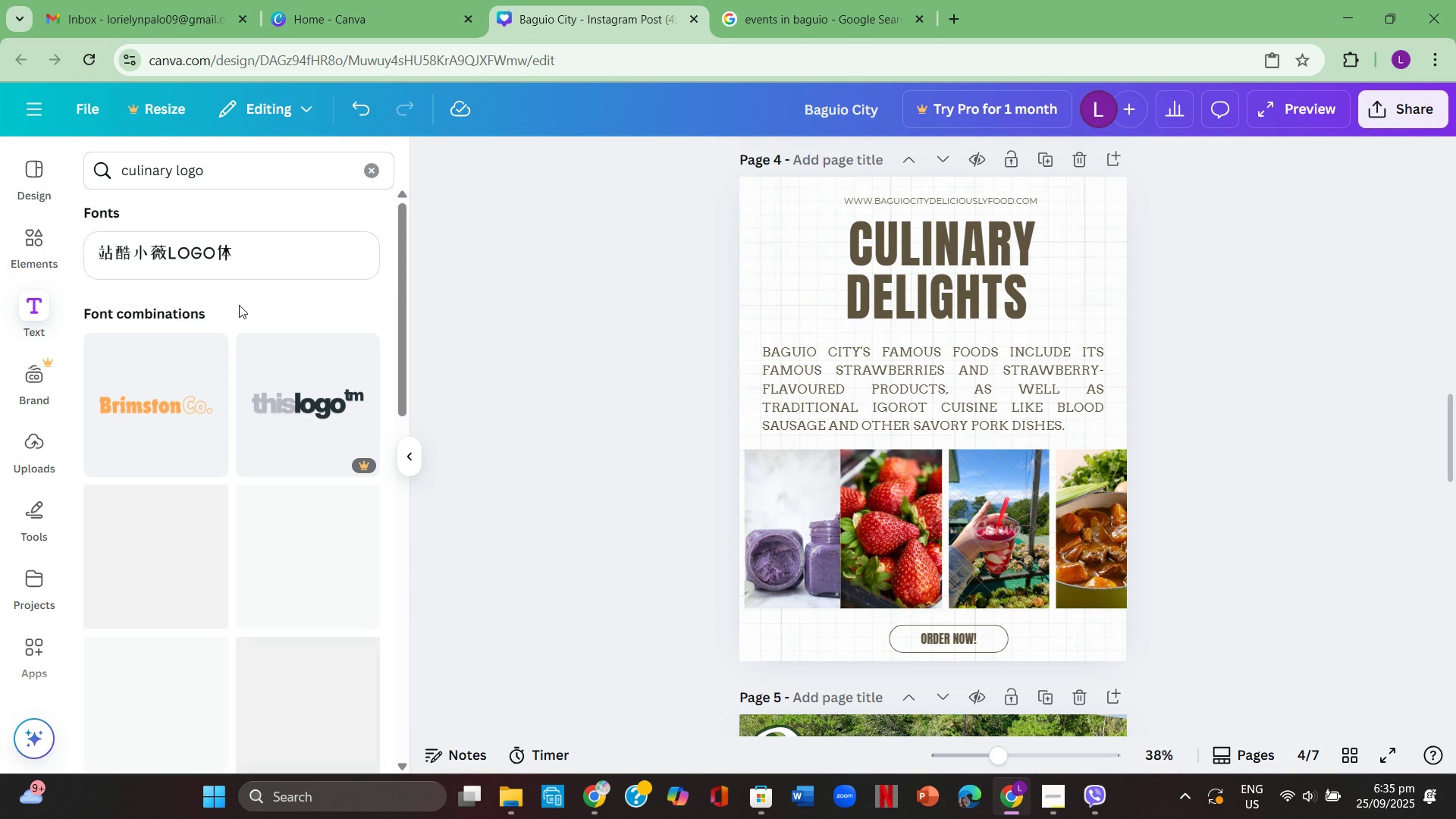 
scroll: coordinate [239, 305], scroll_direction: down, amount: 1.0
 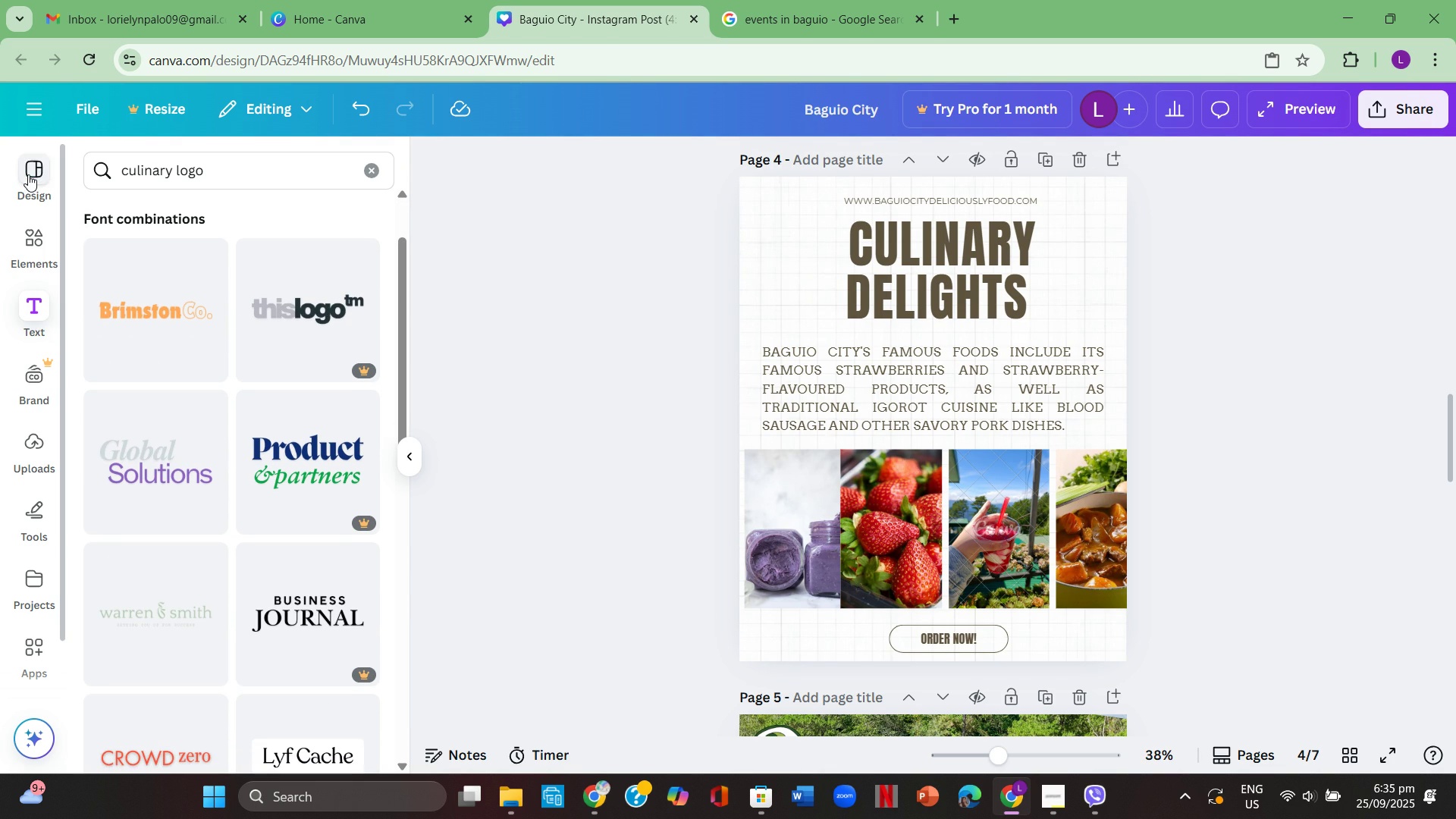 
left_click([28, 175])
 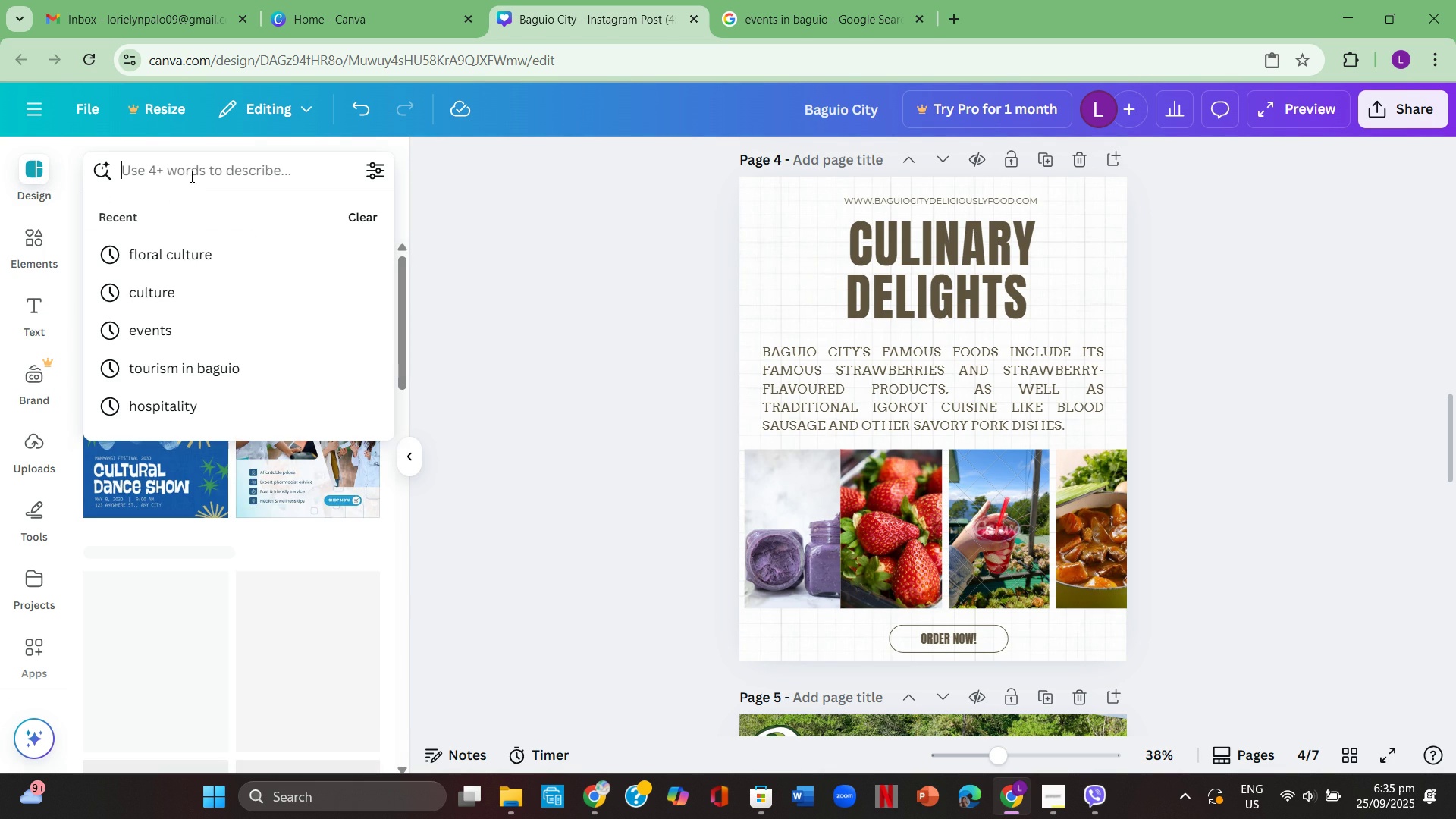 
left_click([190, 176])